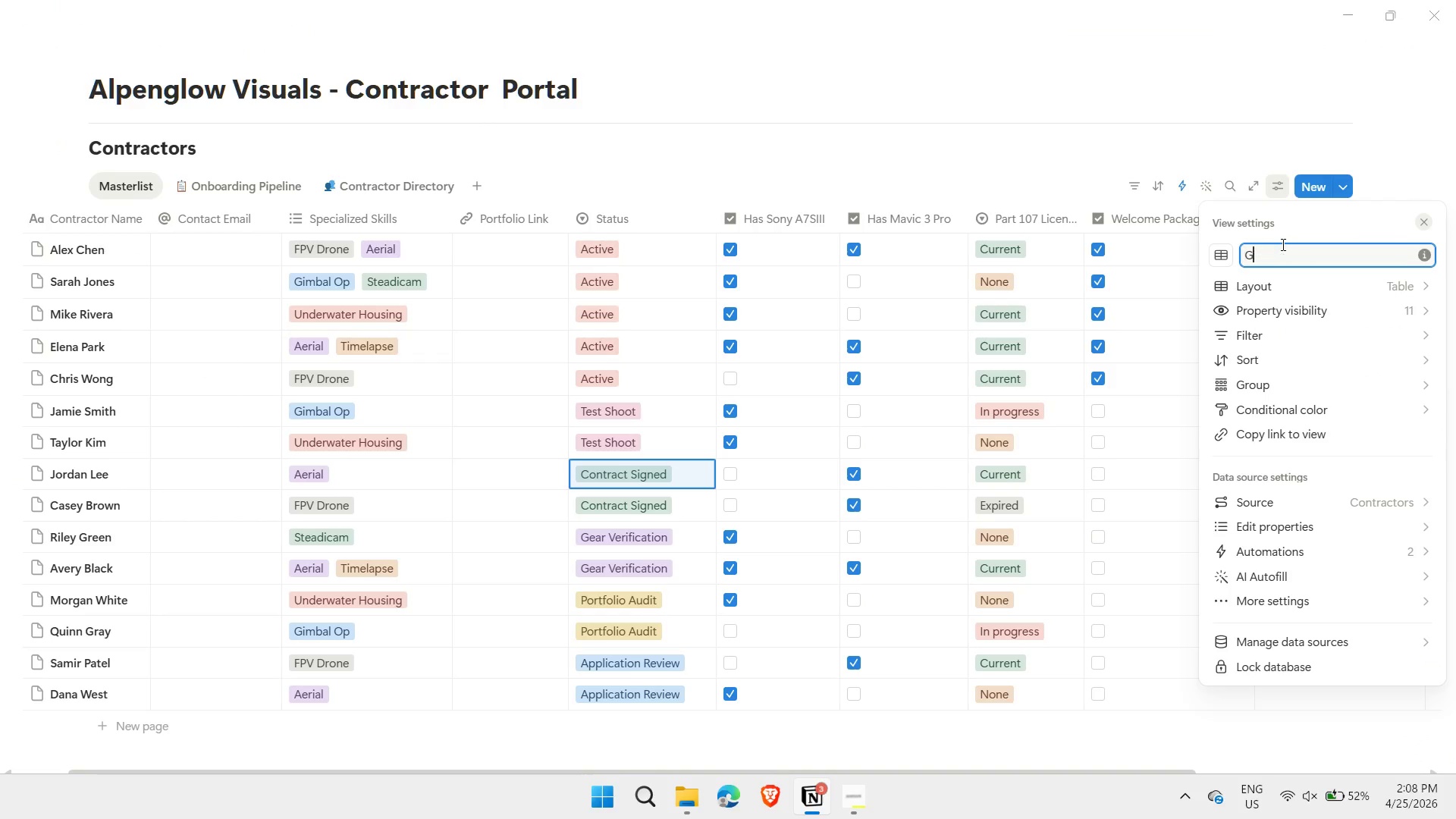 
type(Gear Compliance Table)
 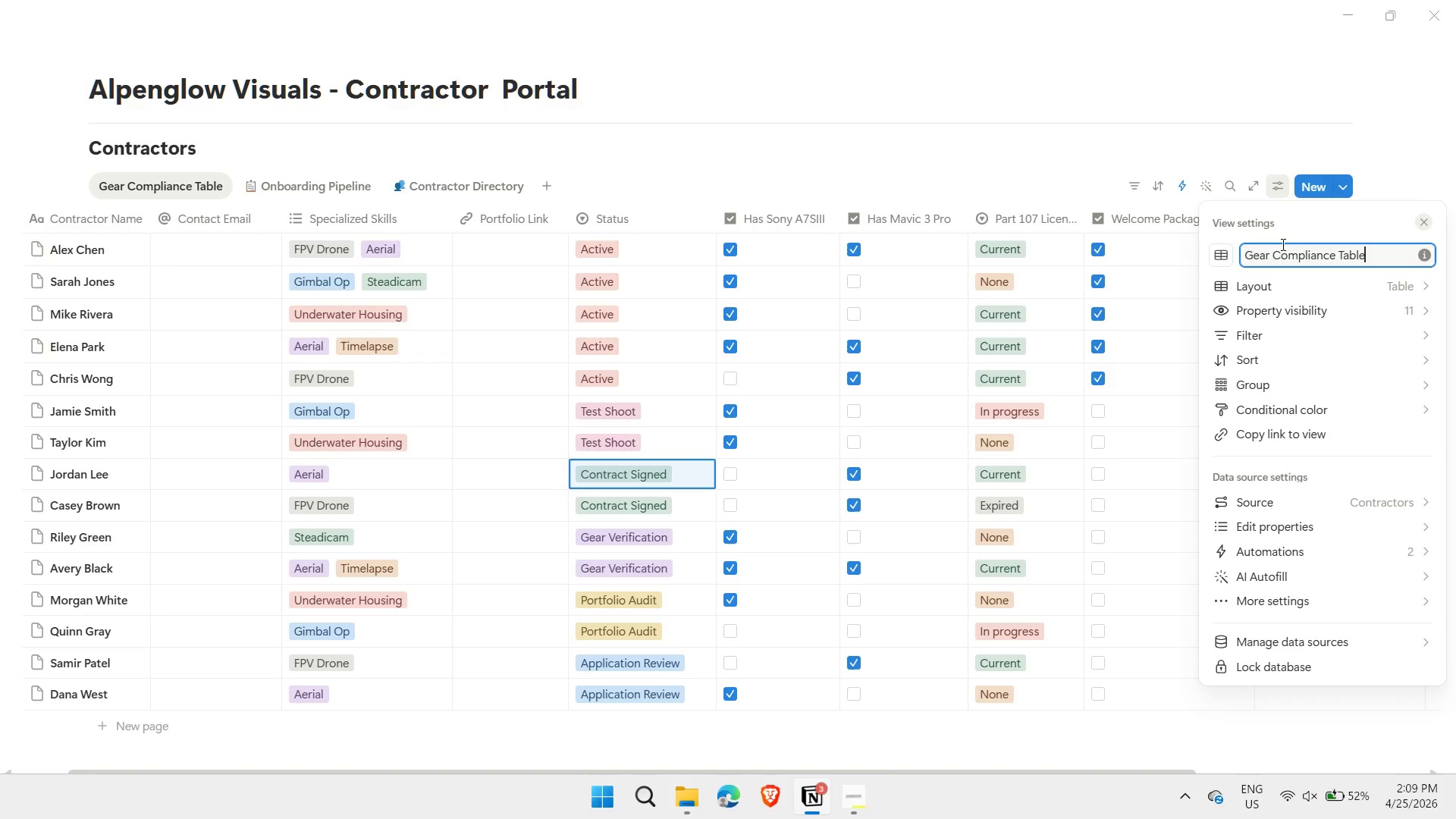 
key(Enter)
 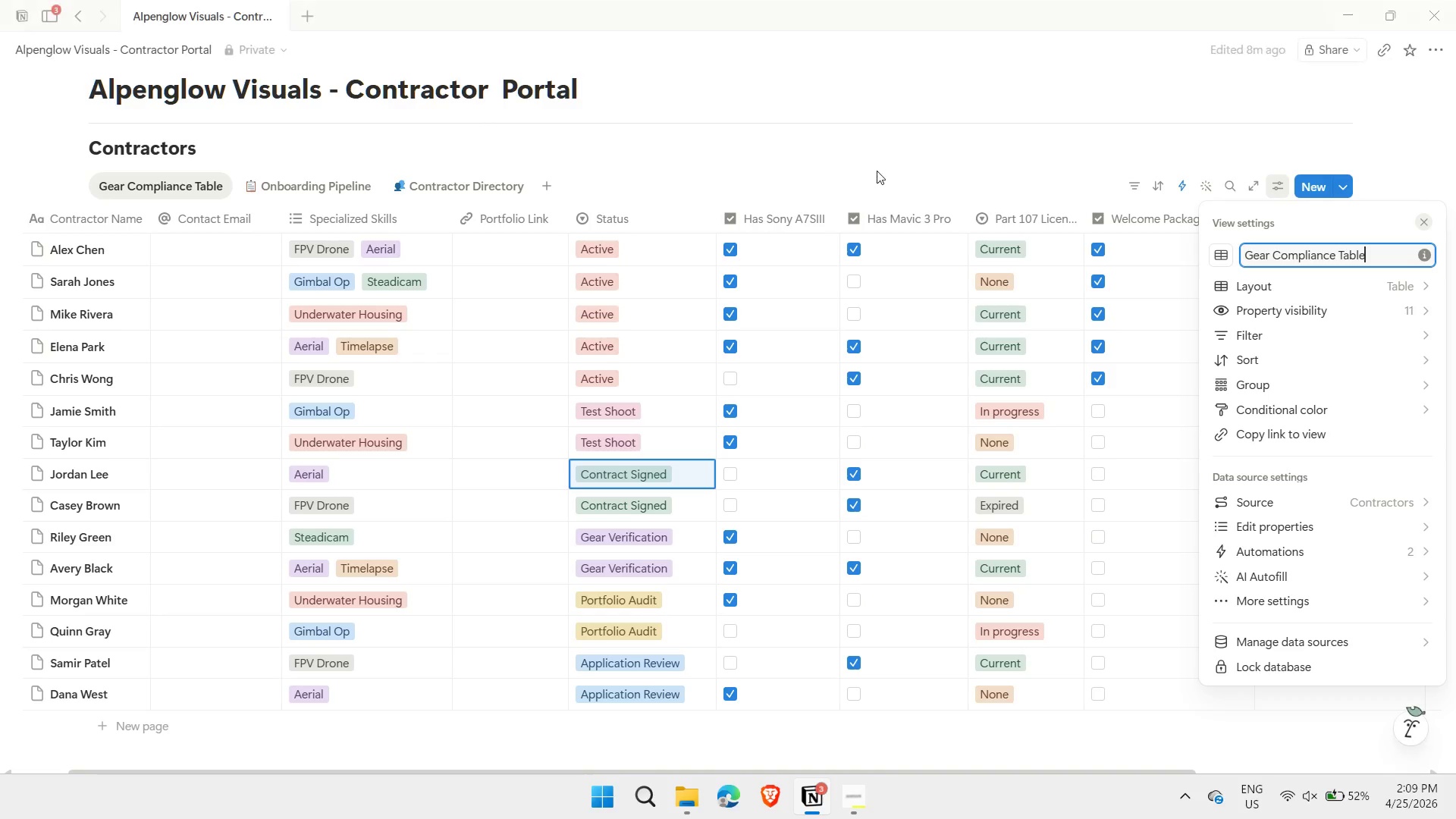 
left_click([876, 158])
 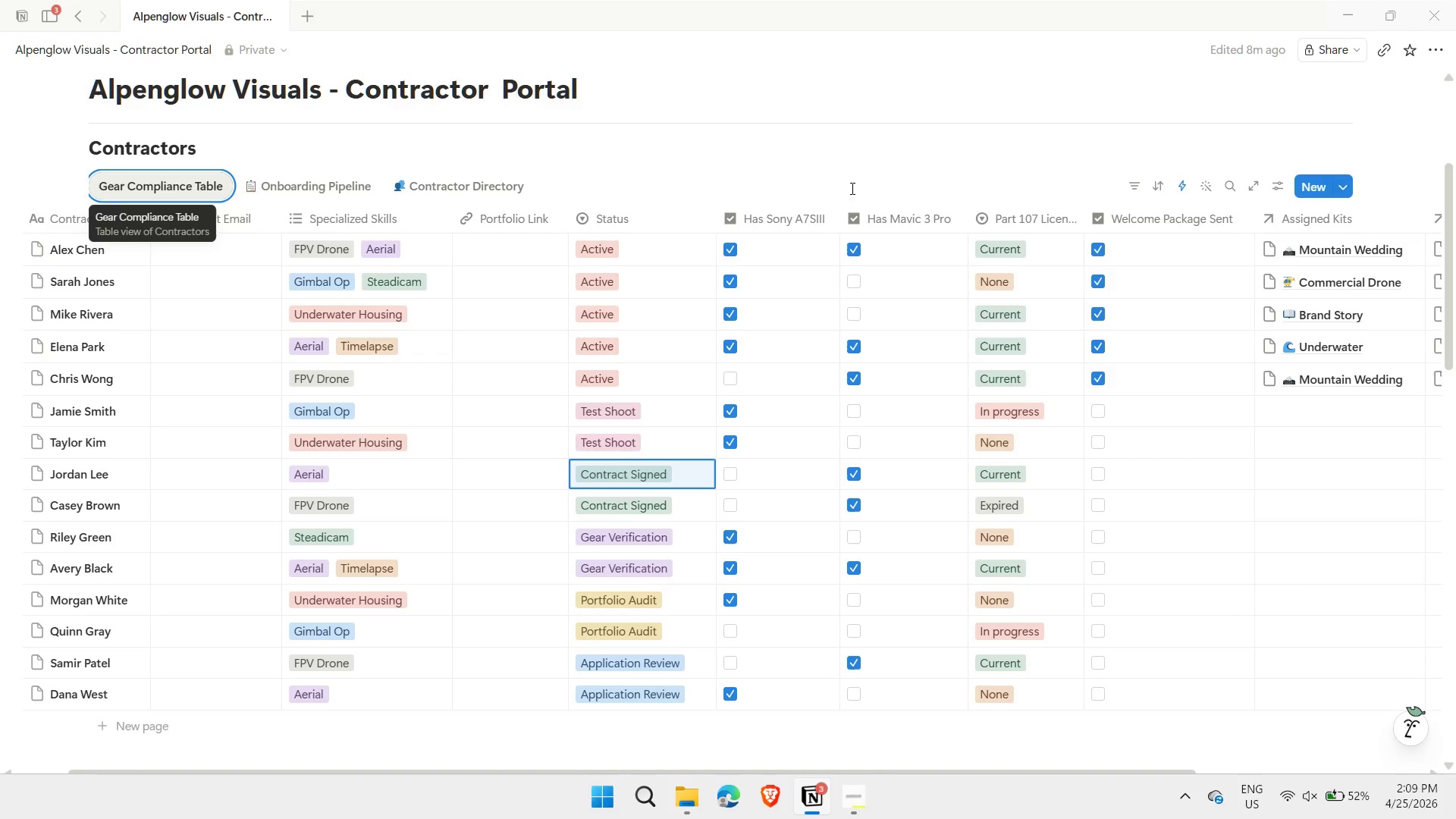 
left_click([844, 143])
 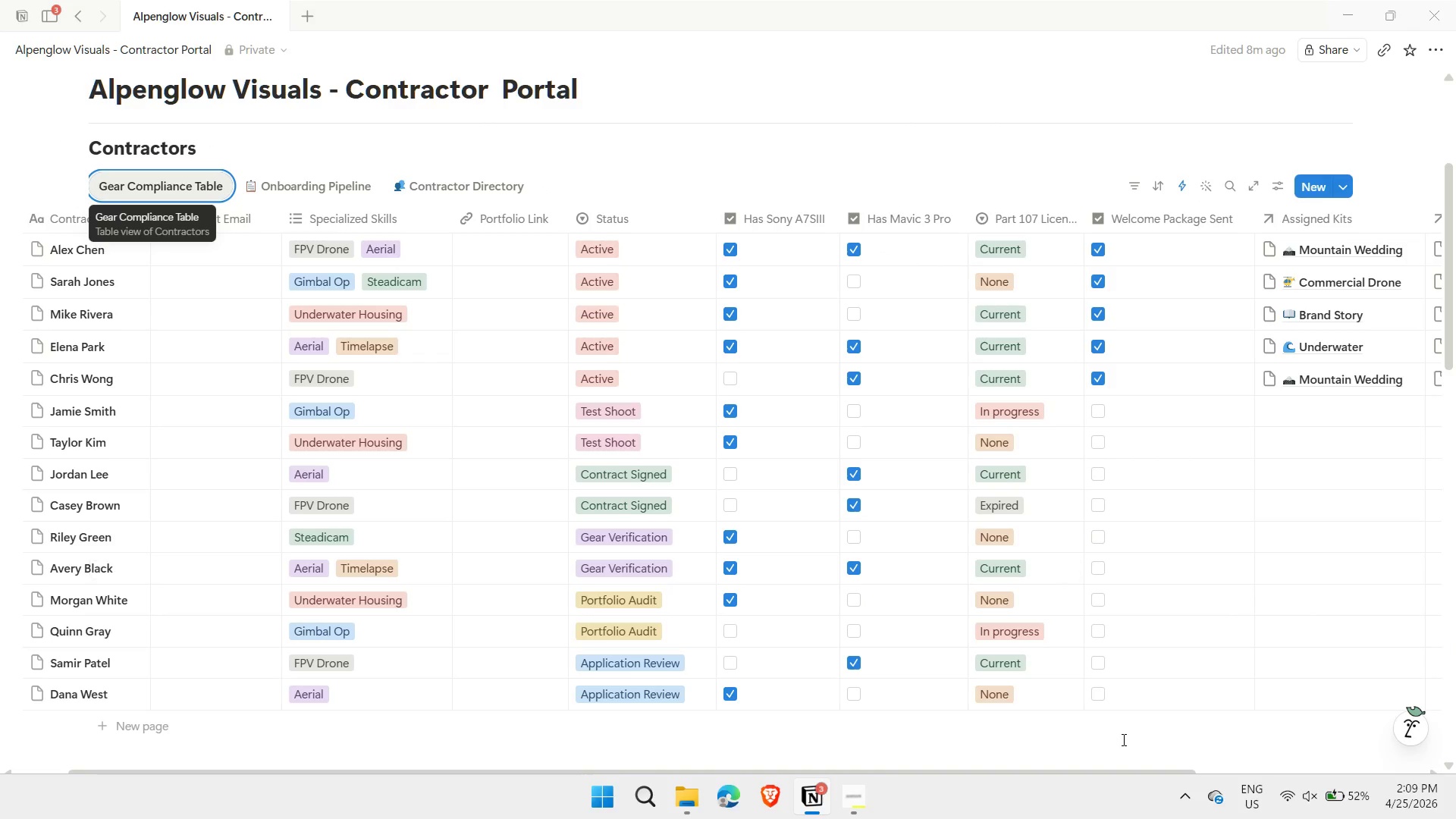 
left_click([1122, 739])
 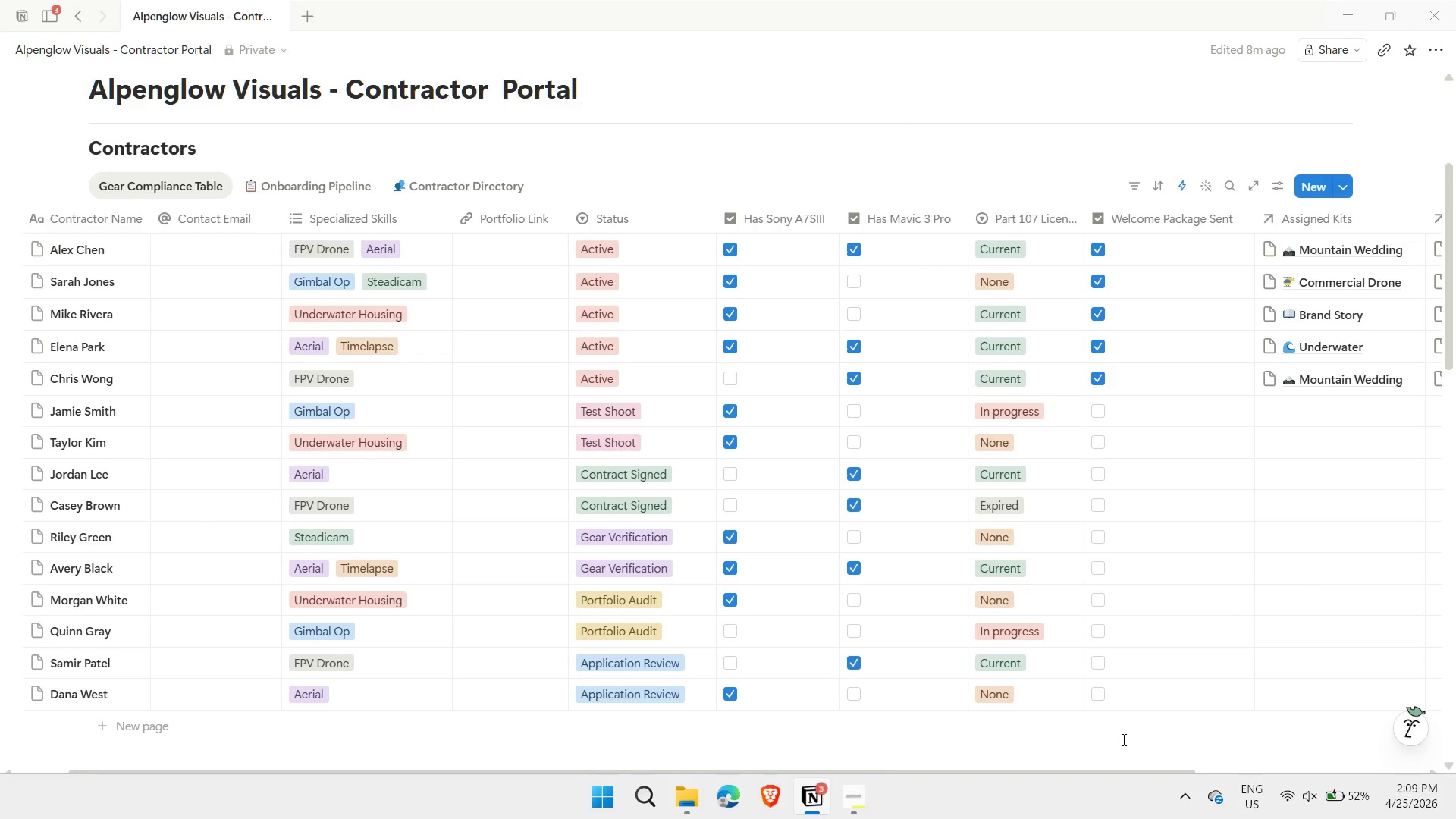 
key(Meta+MetaLeft)
 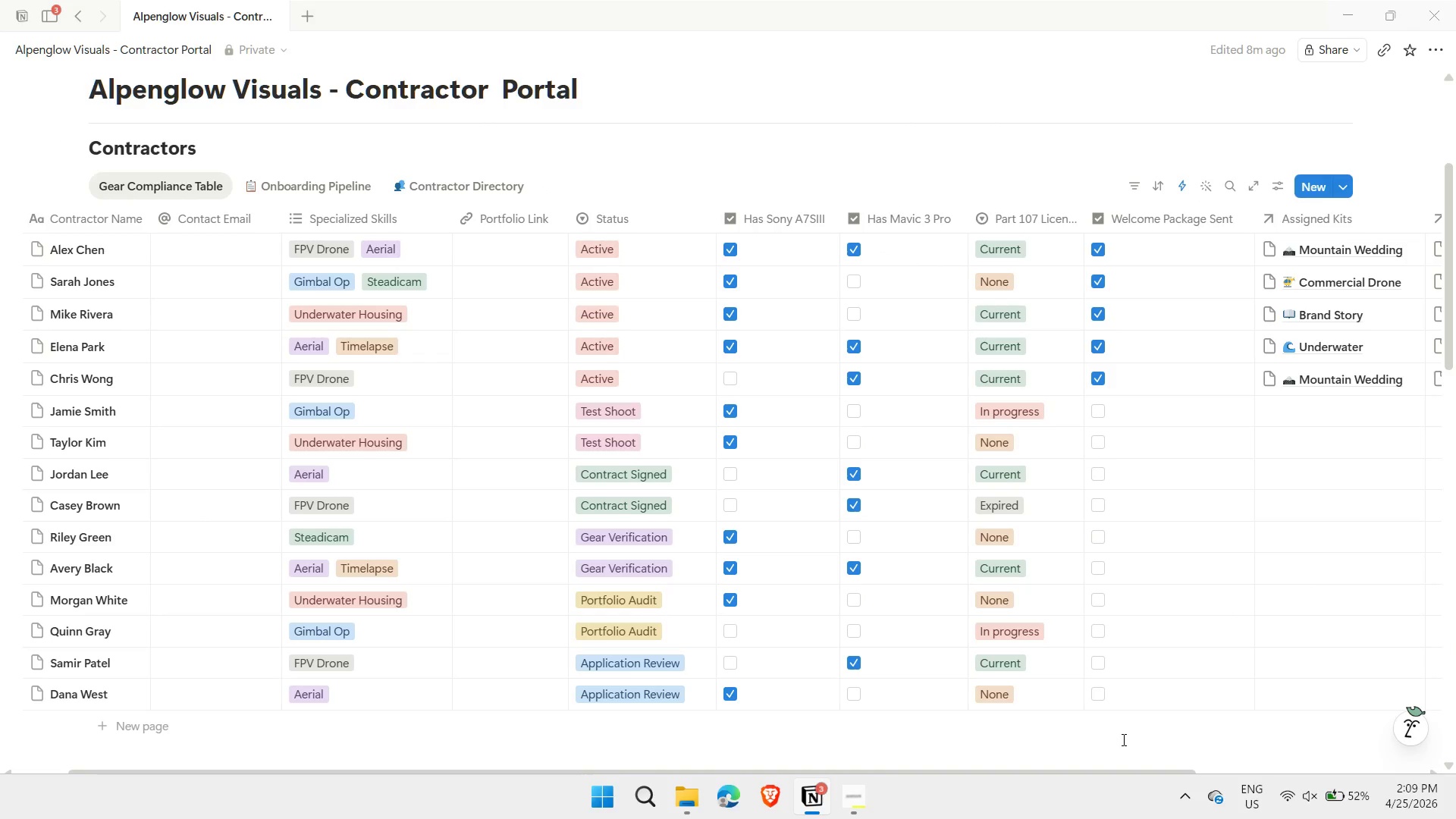 
key(Meta+Shift+ShiftLeft)
 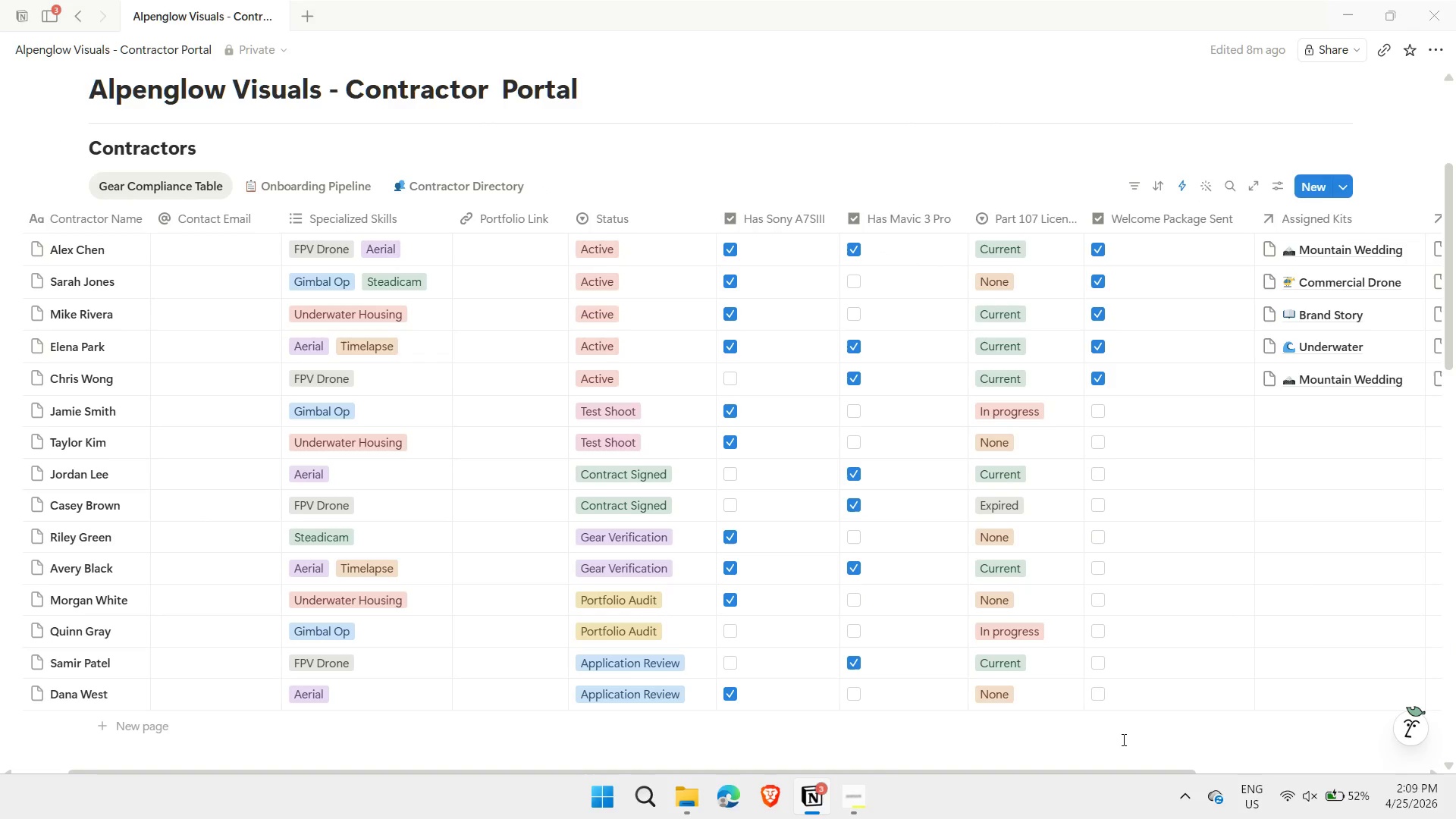 
key(Meta+Shift+S)
 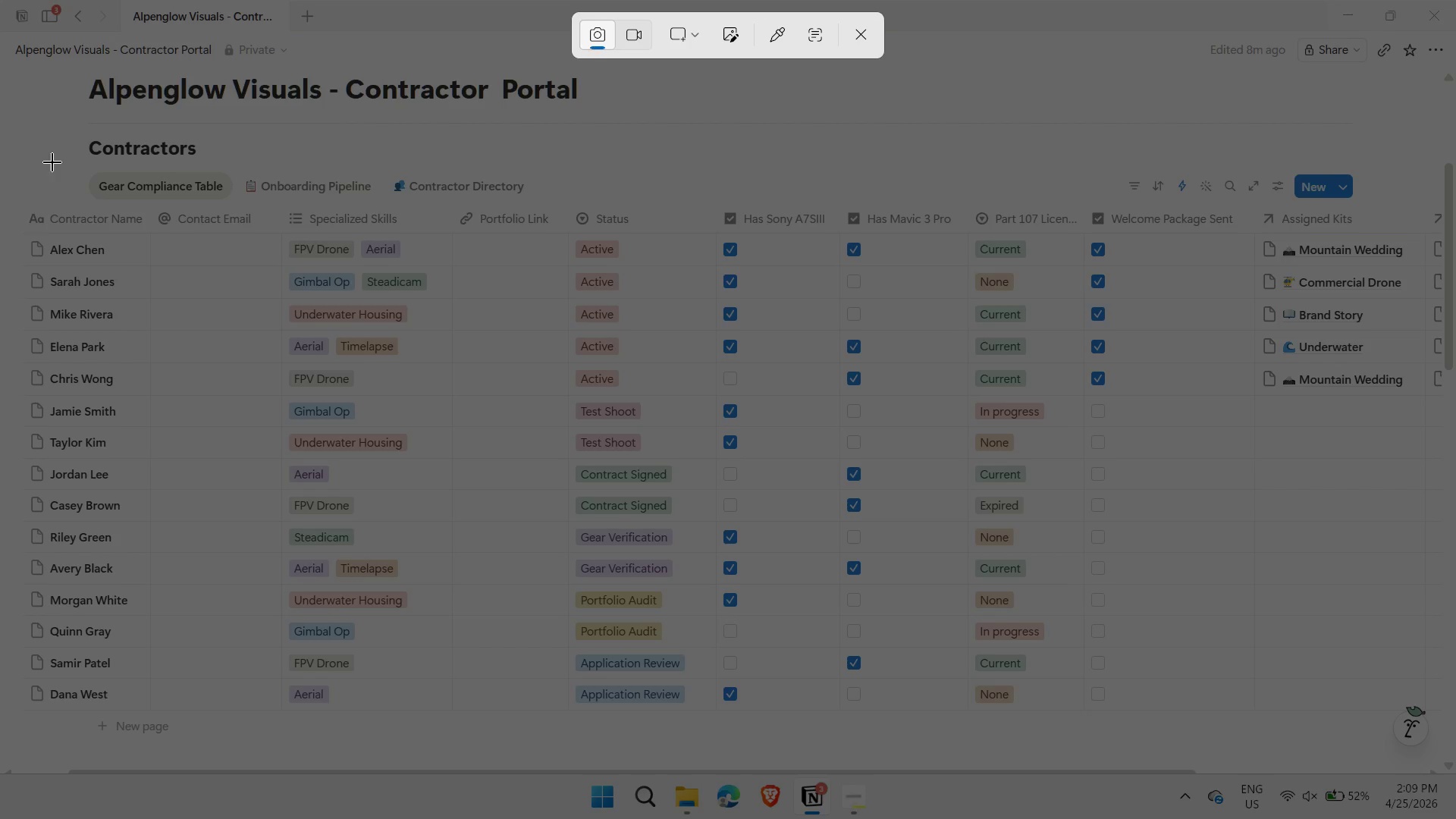 
wait(5.38)
 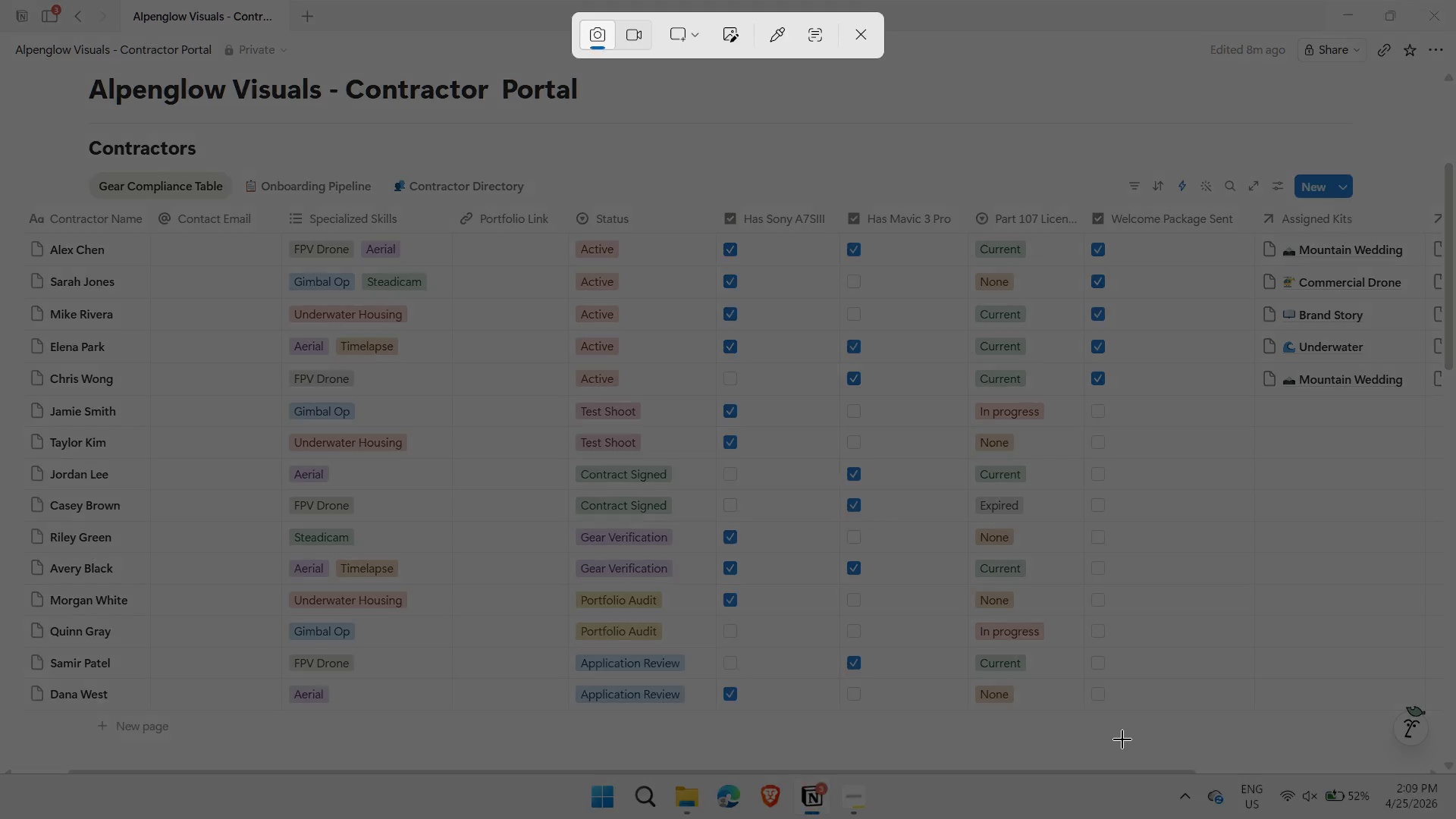 
left_click_drag(start_coordinate=[11, 127], to_coordinate=[1429, 729])
 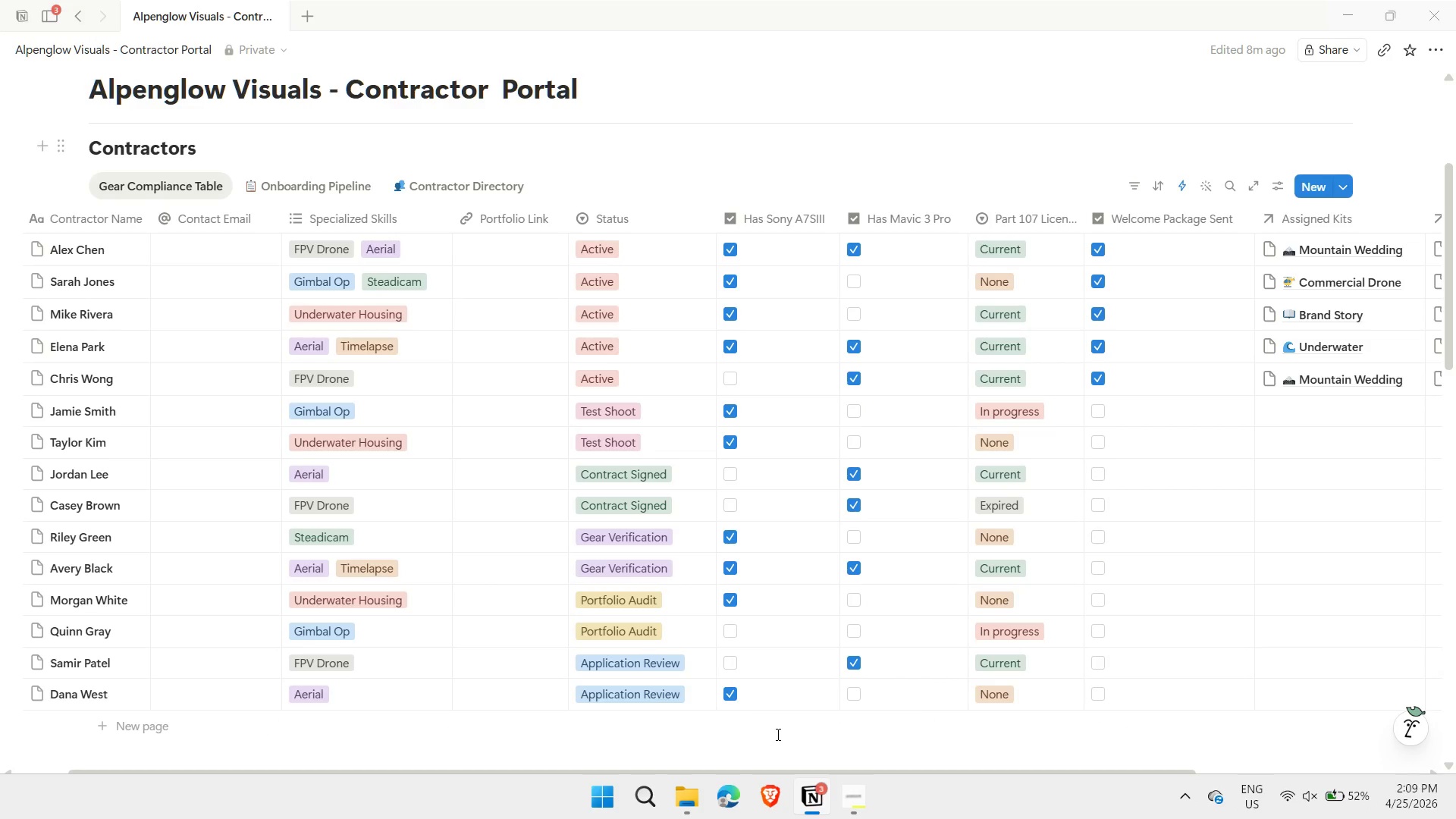 
scroll: coordinate [811, 646], scroll_direction: down, amount: 3.0
 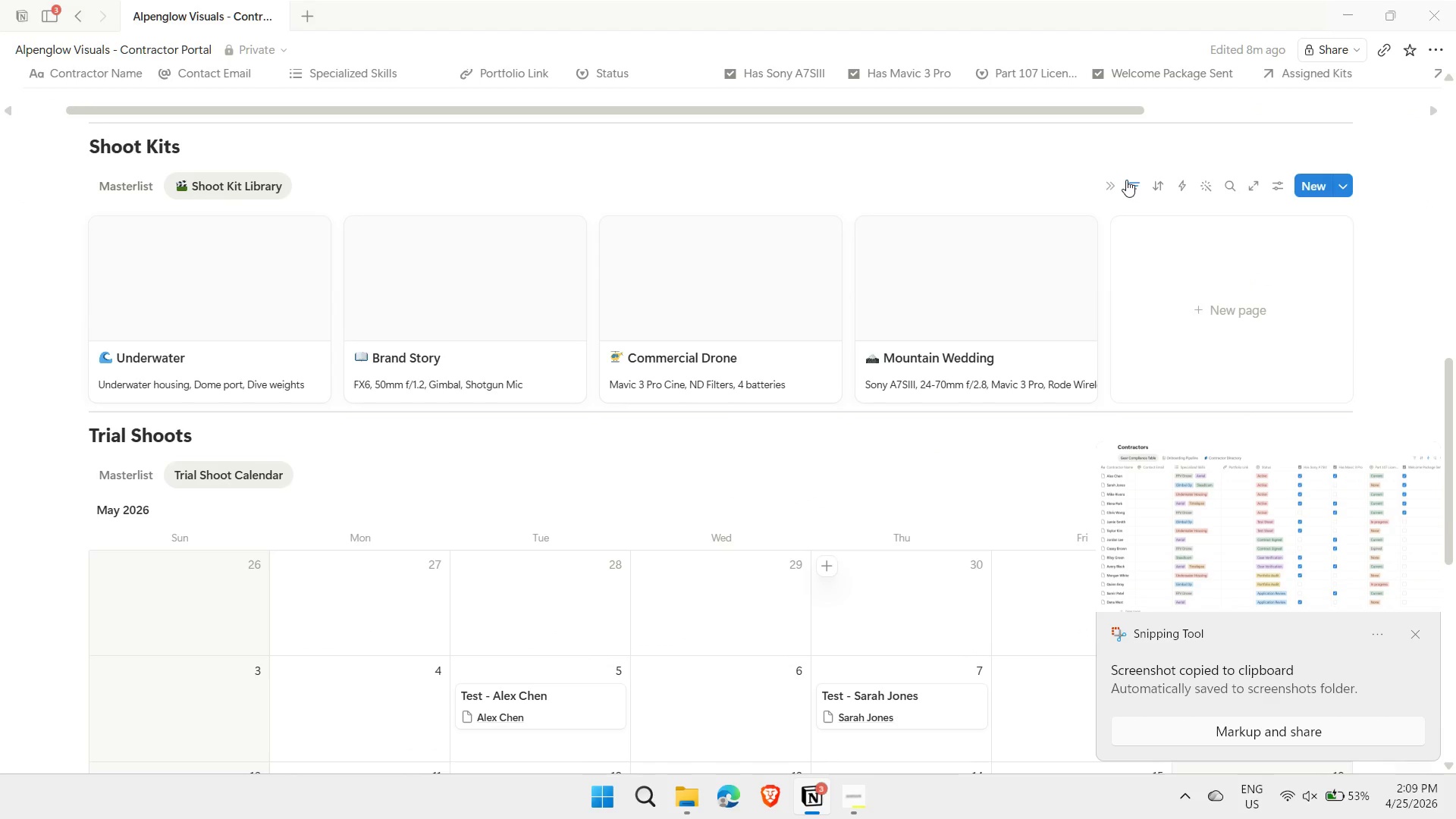 
left_click([1138, 187])